 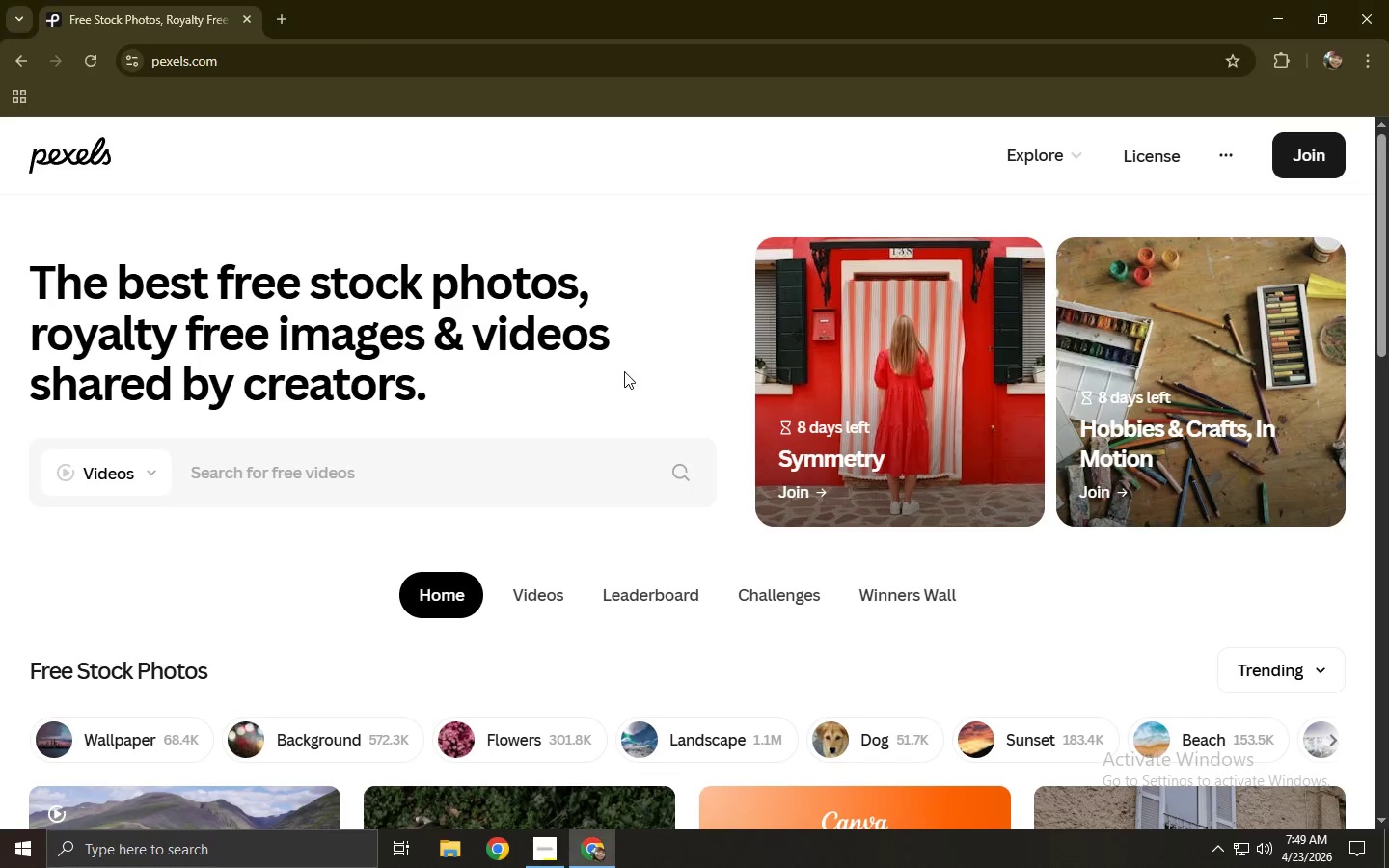 
left_click([221, 485])
 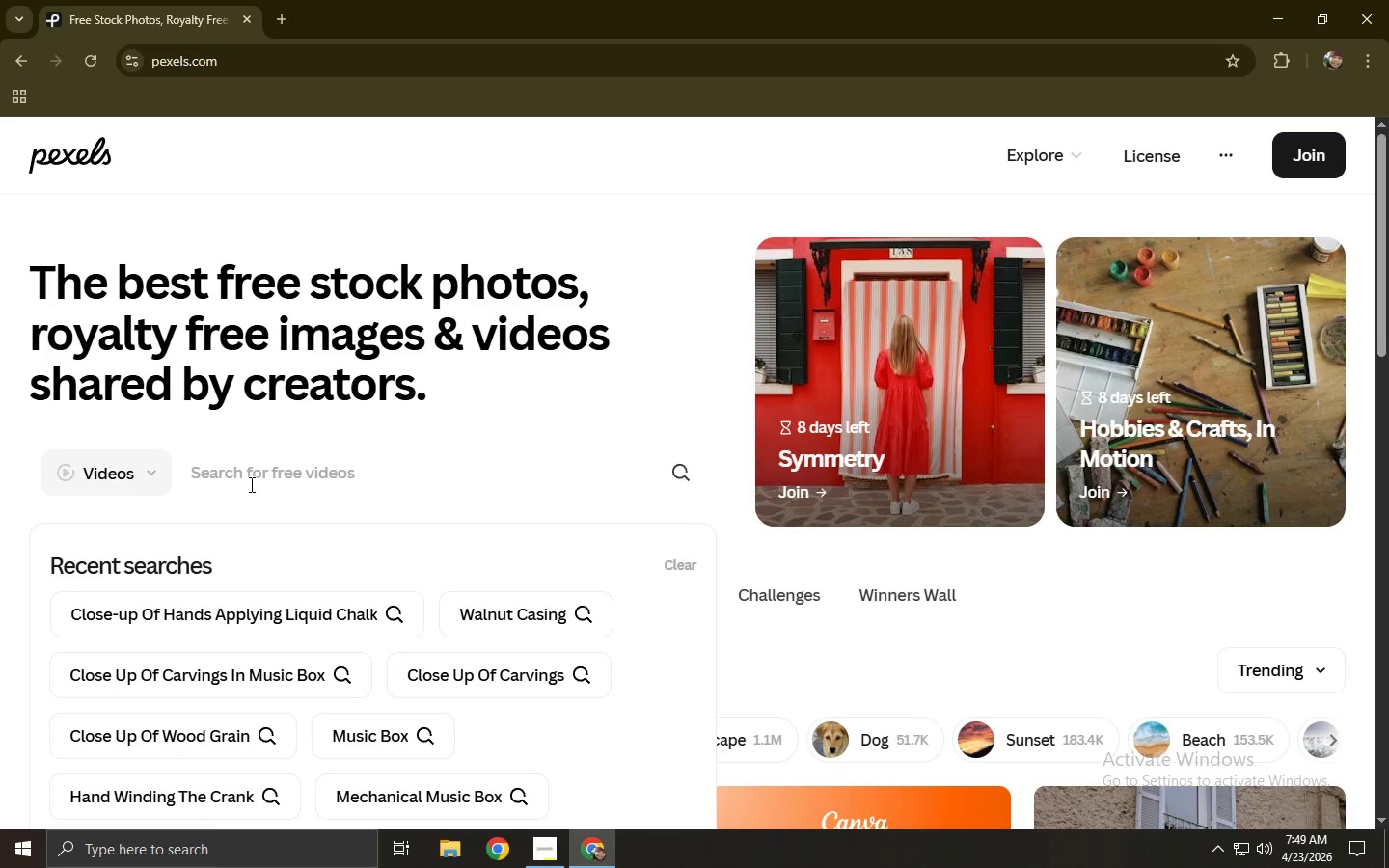 
type(close )
key(Backspace)
type(-up of sweaty hands slio)
key(Backspace)
type(p)
key(Backspace)
key(Backspace)
type(pp)
key(Backspace)
key(Backspace)
type(ipping on hold)
 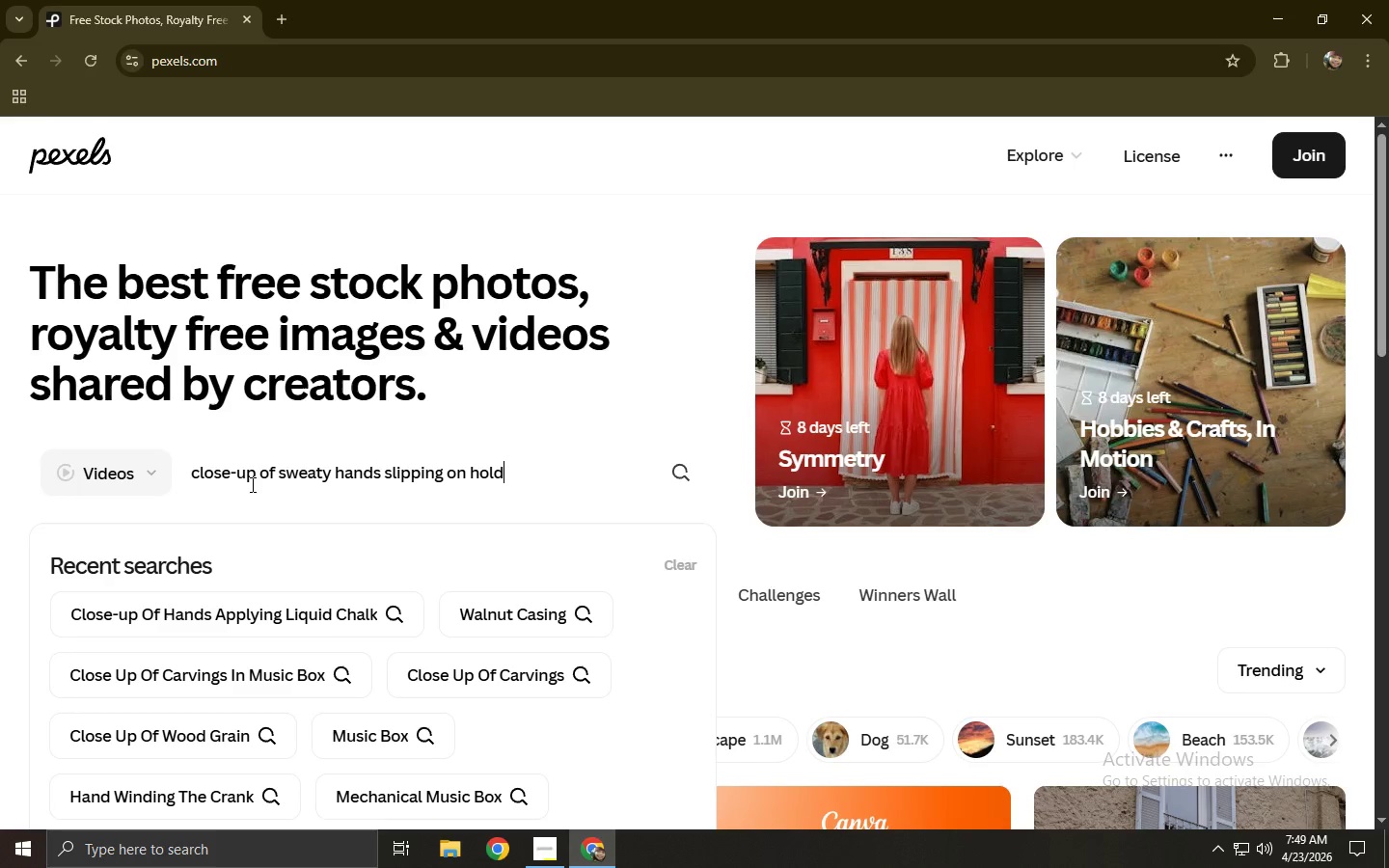 
key(Enter)
 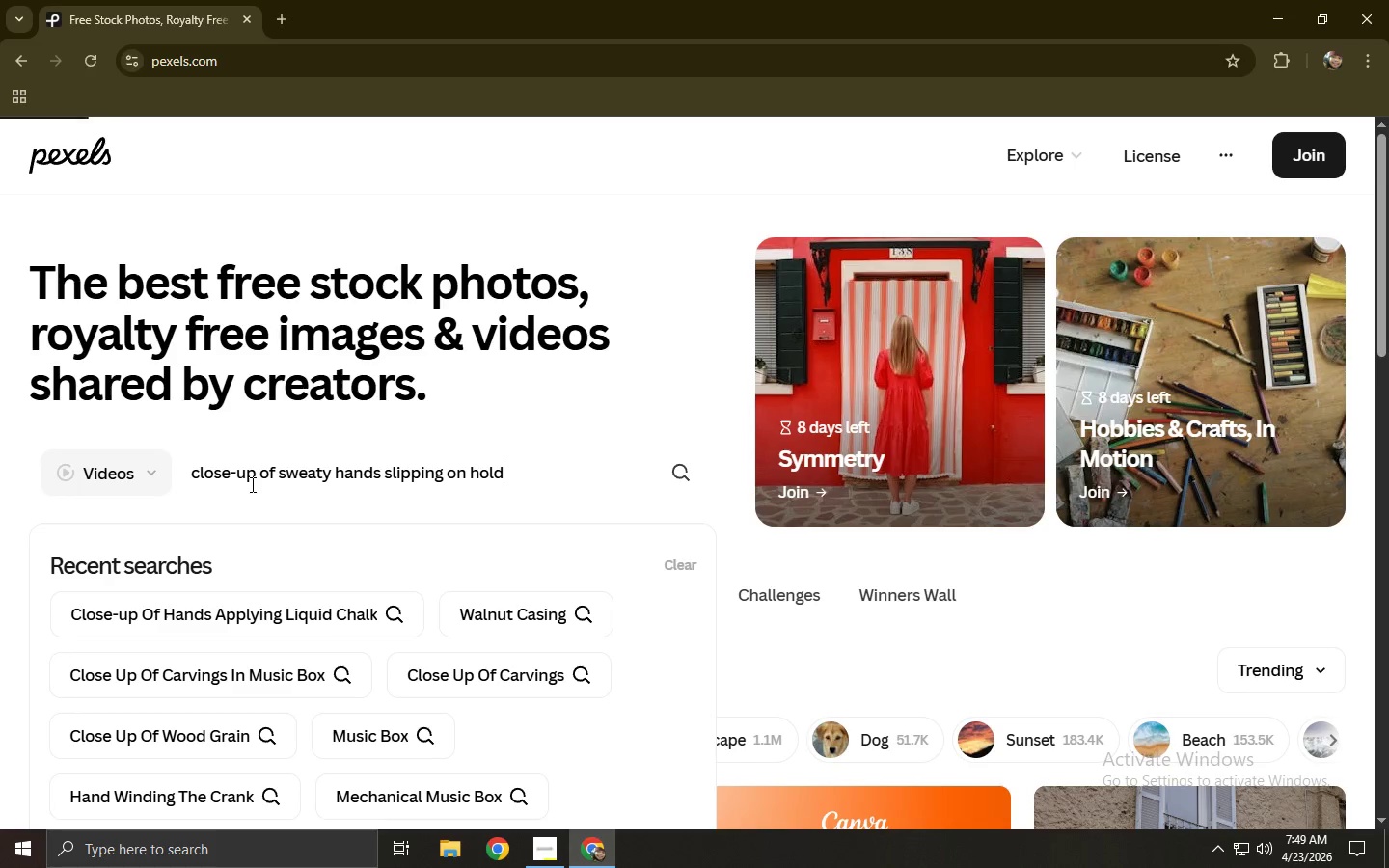 
key(Alt+Tab)